 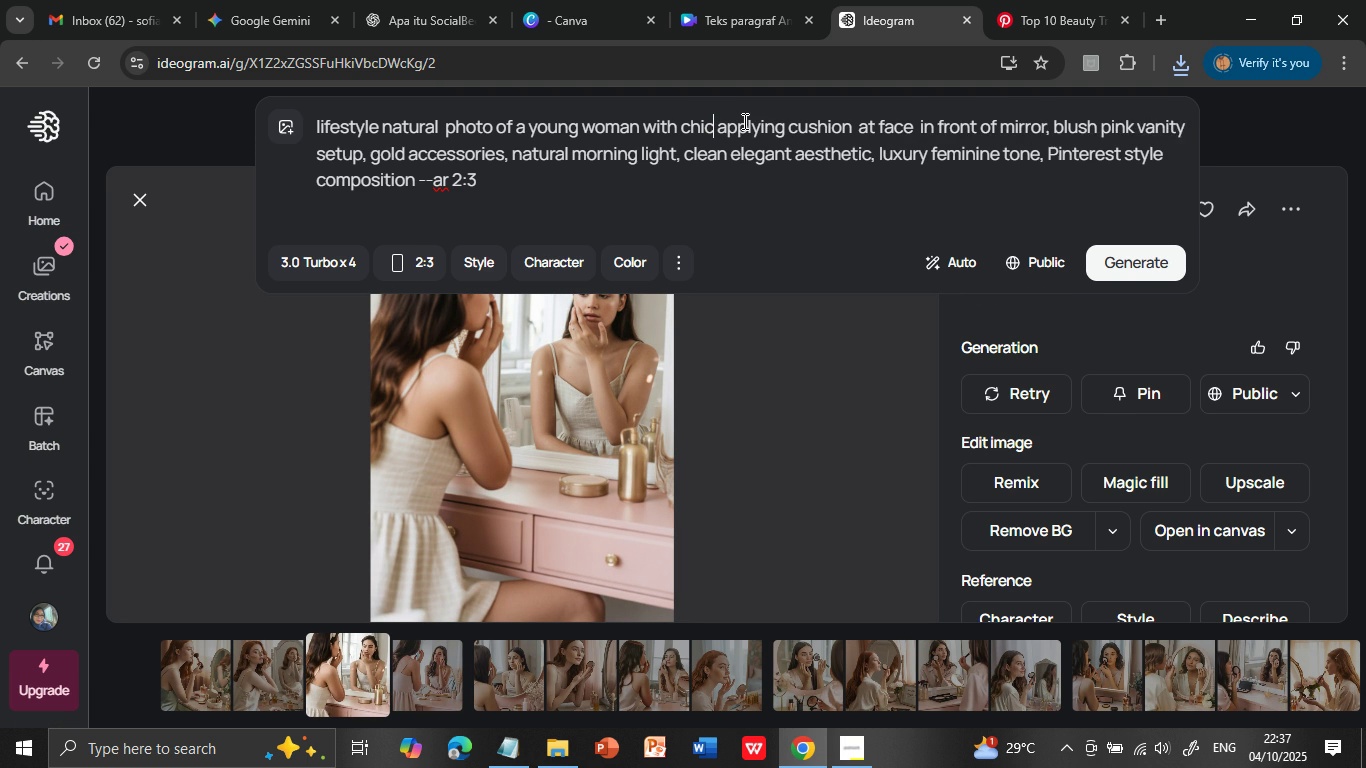 
key(Backspace)
 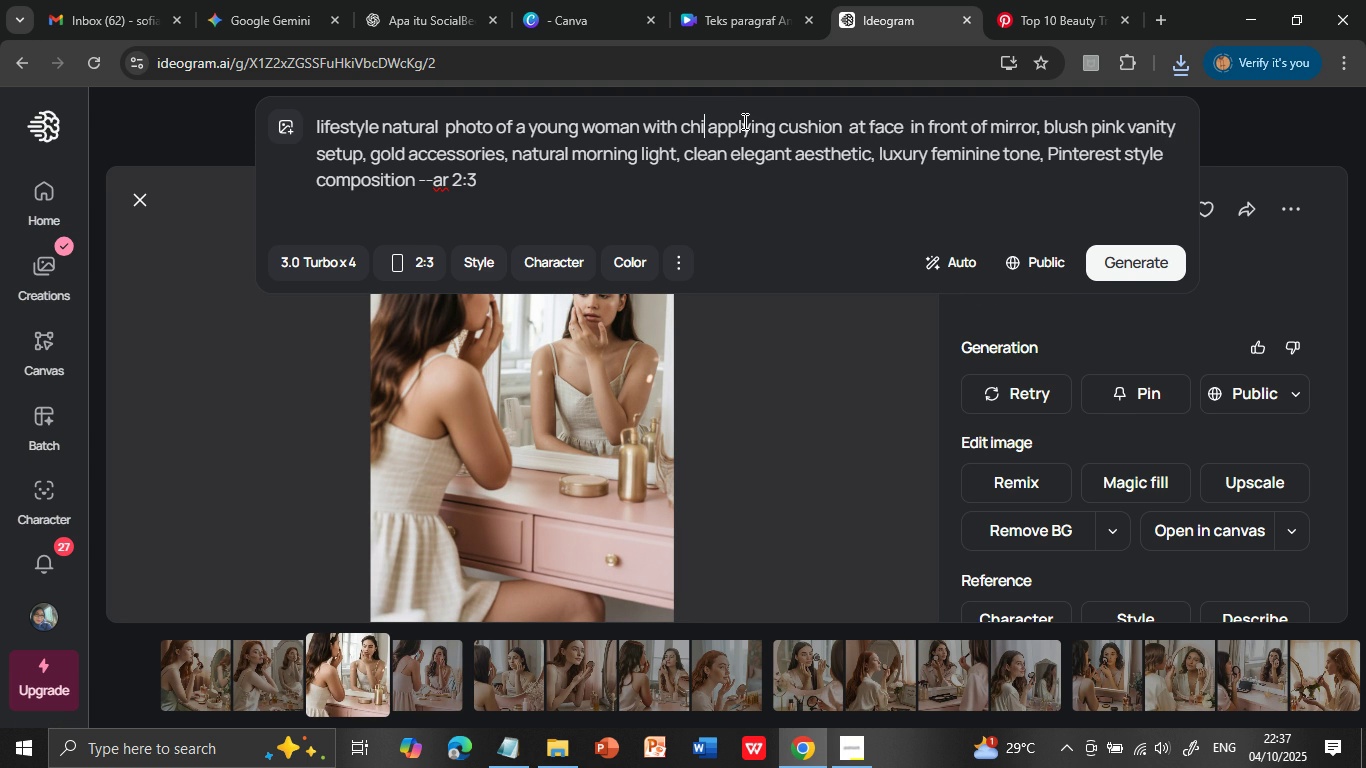 
key(Backspace)
 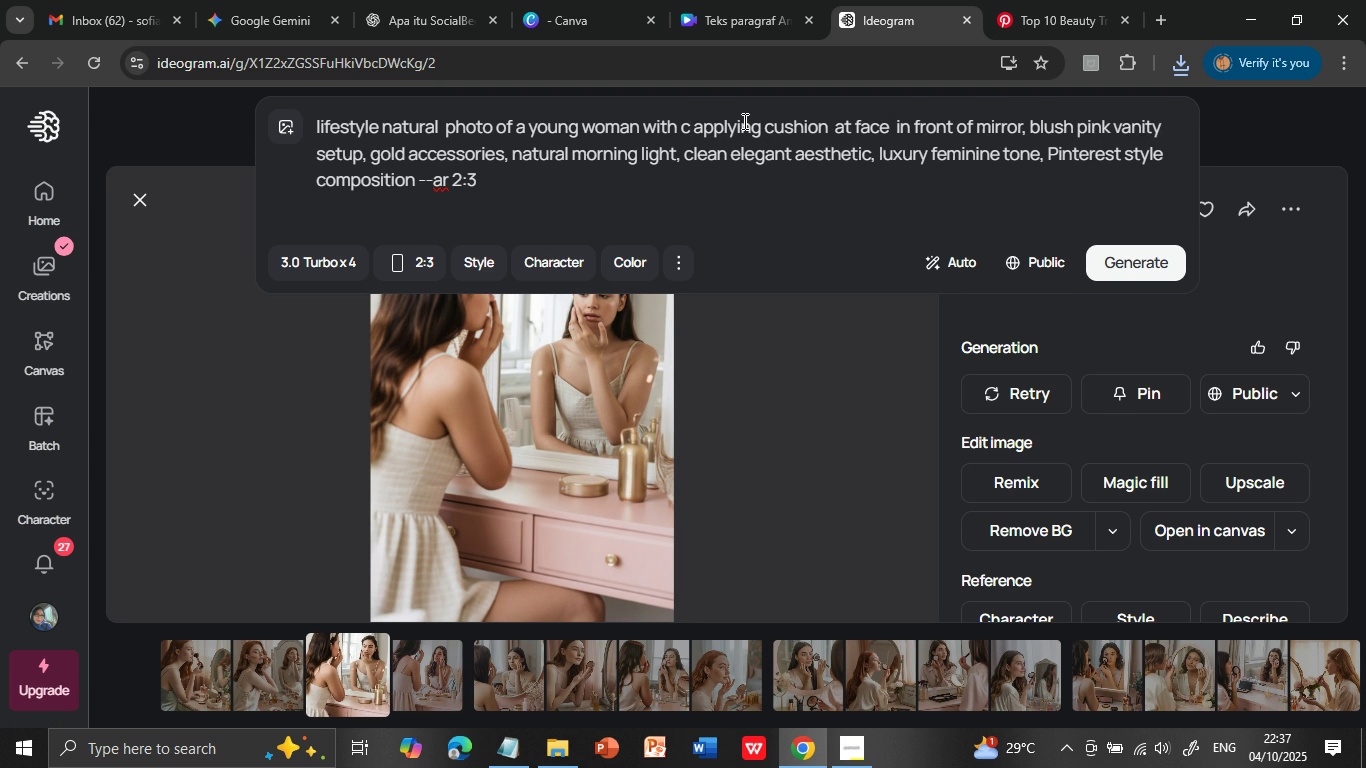 
key(Backspace)
 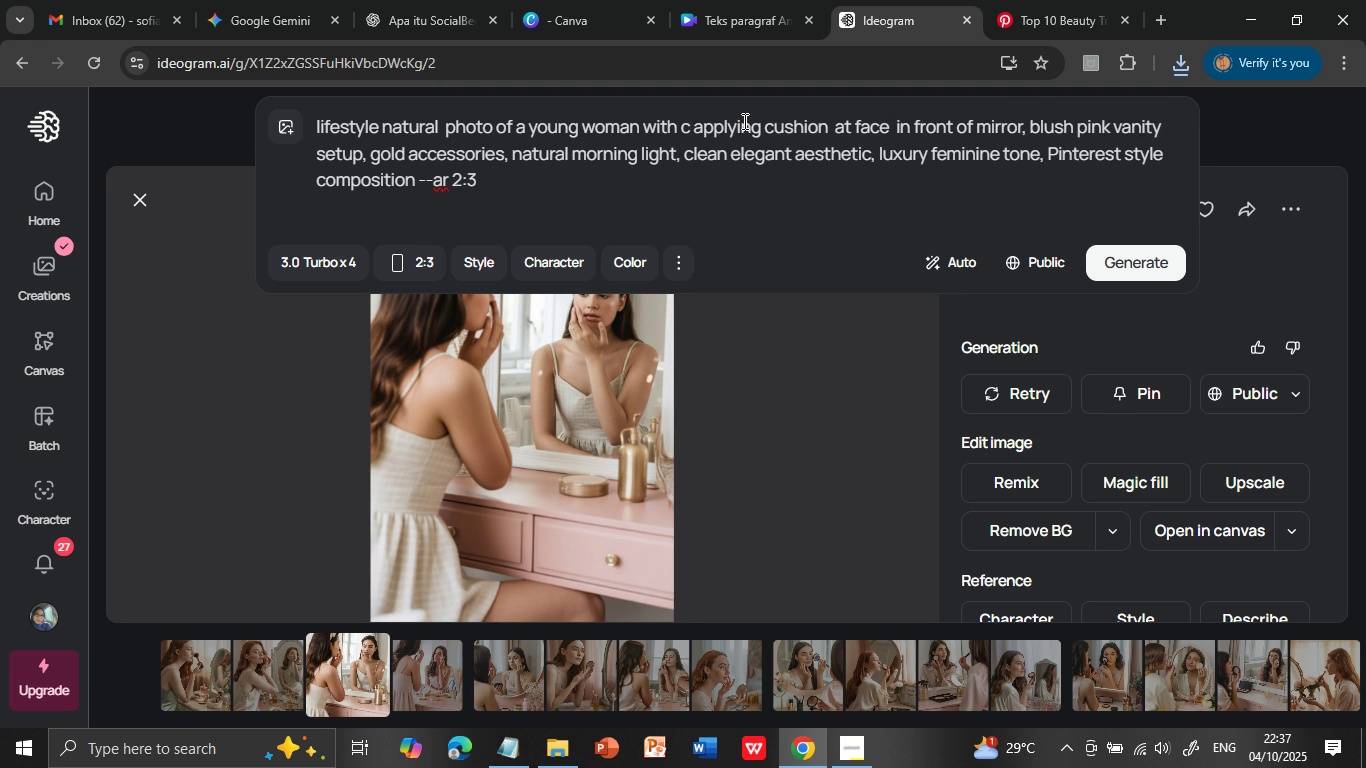 
key(Backspace)
 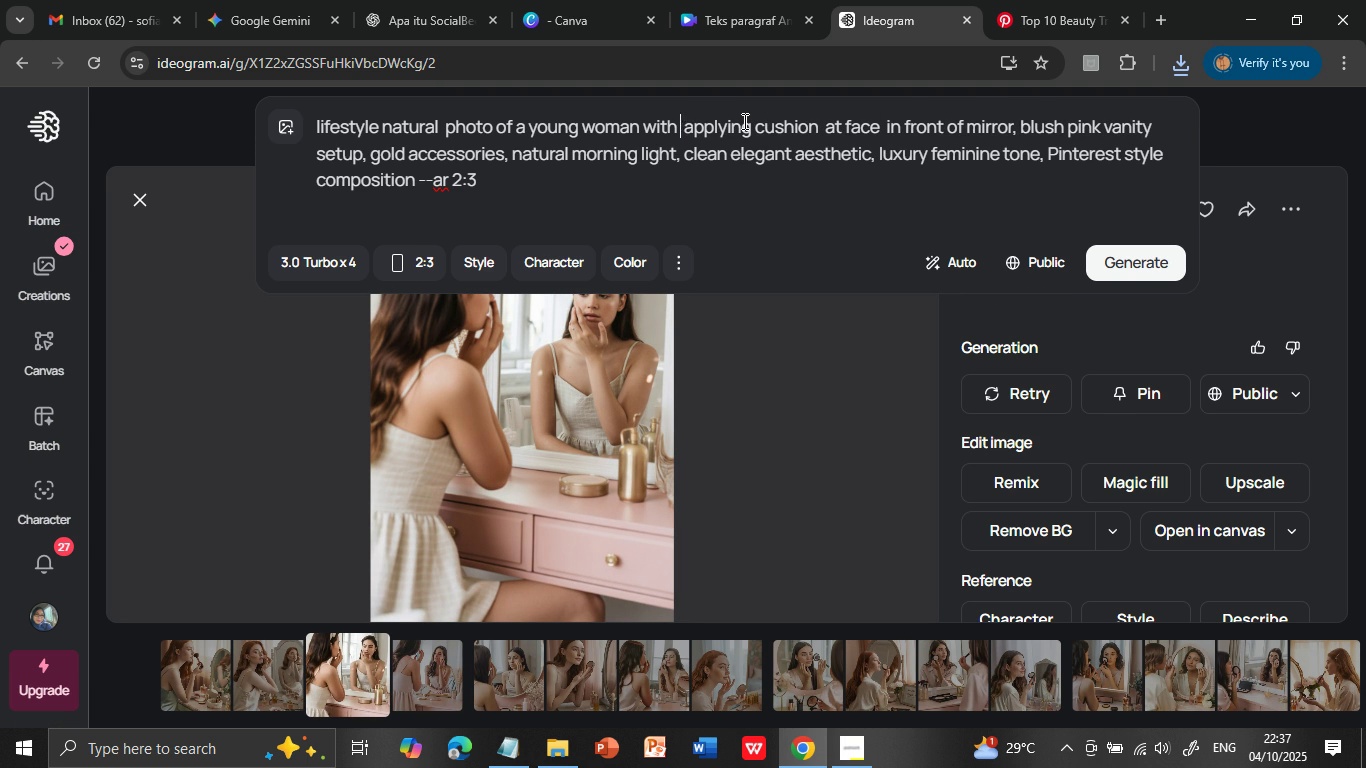 
key(Backspace)